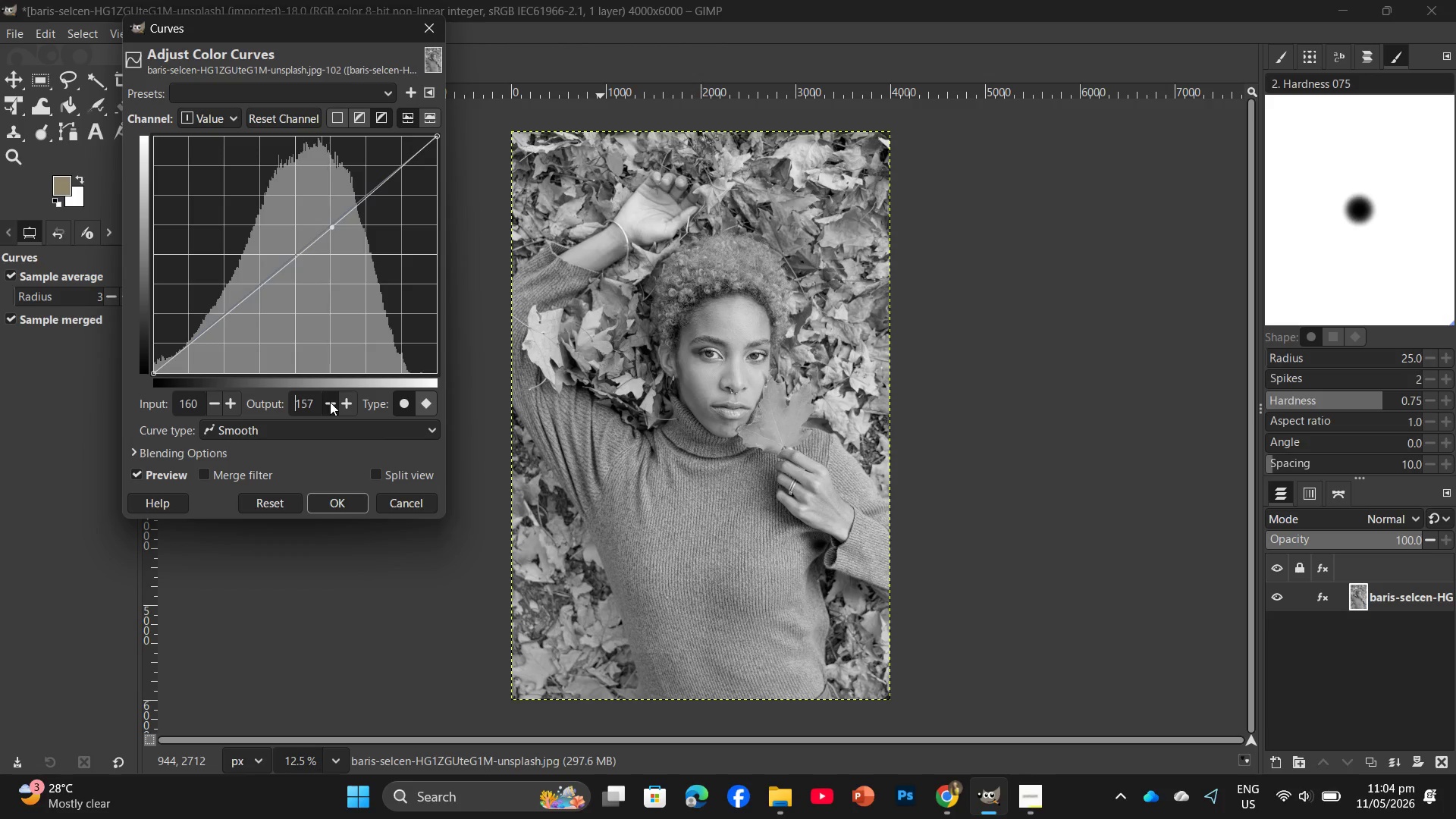 
triple_click([330, 402])
 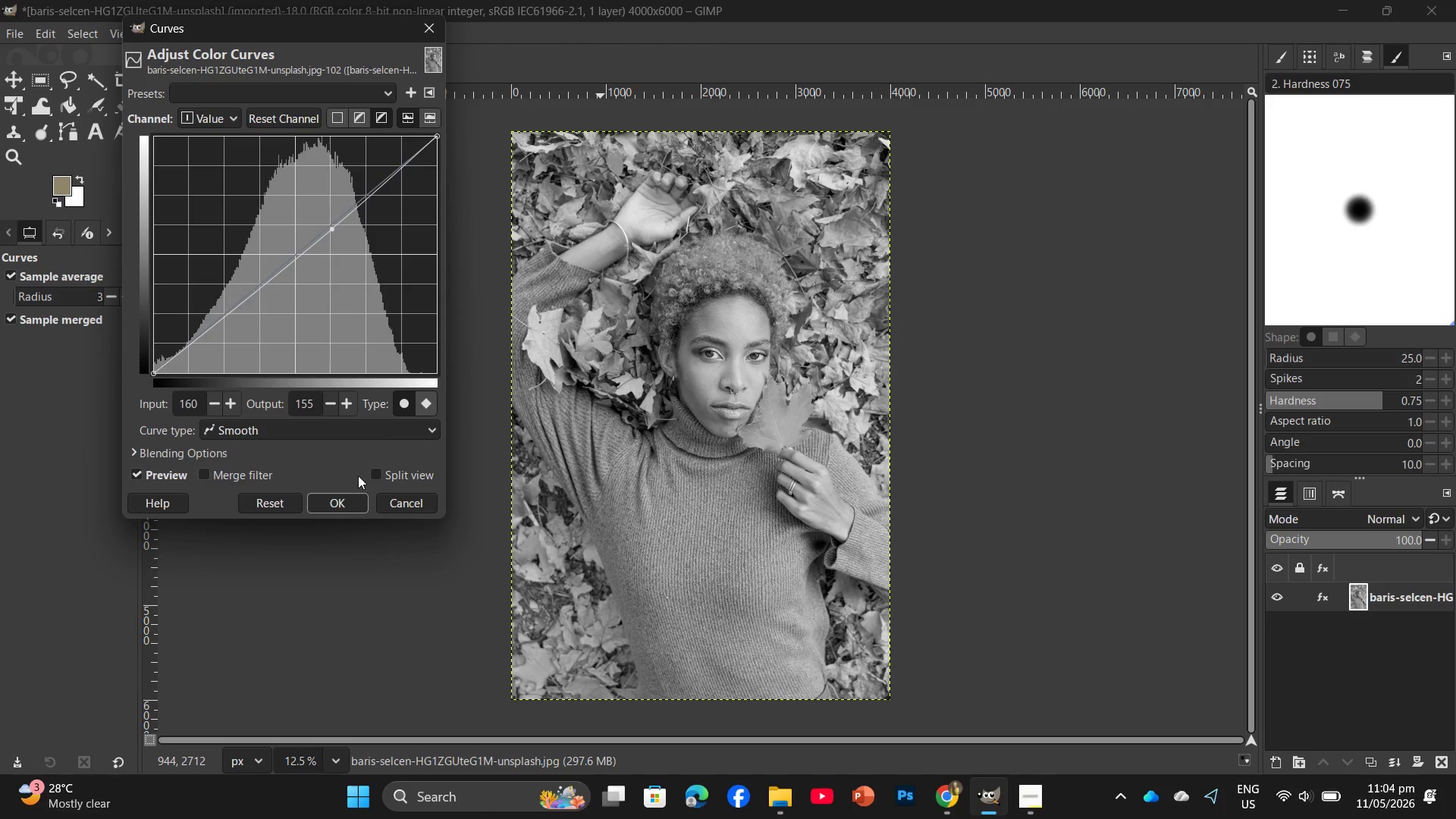 
left_click([357, 496])
 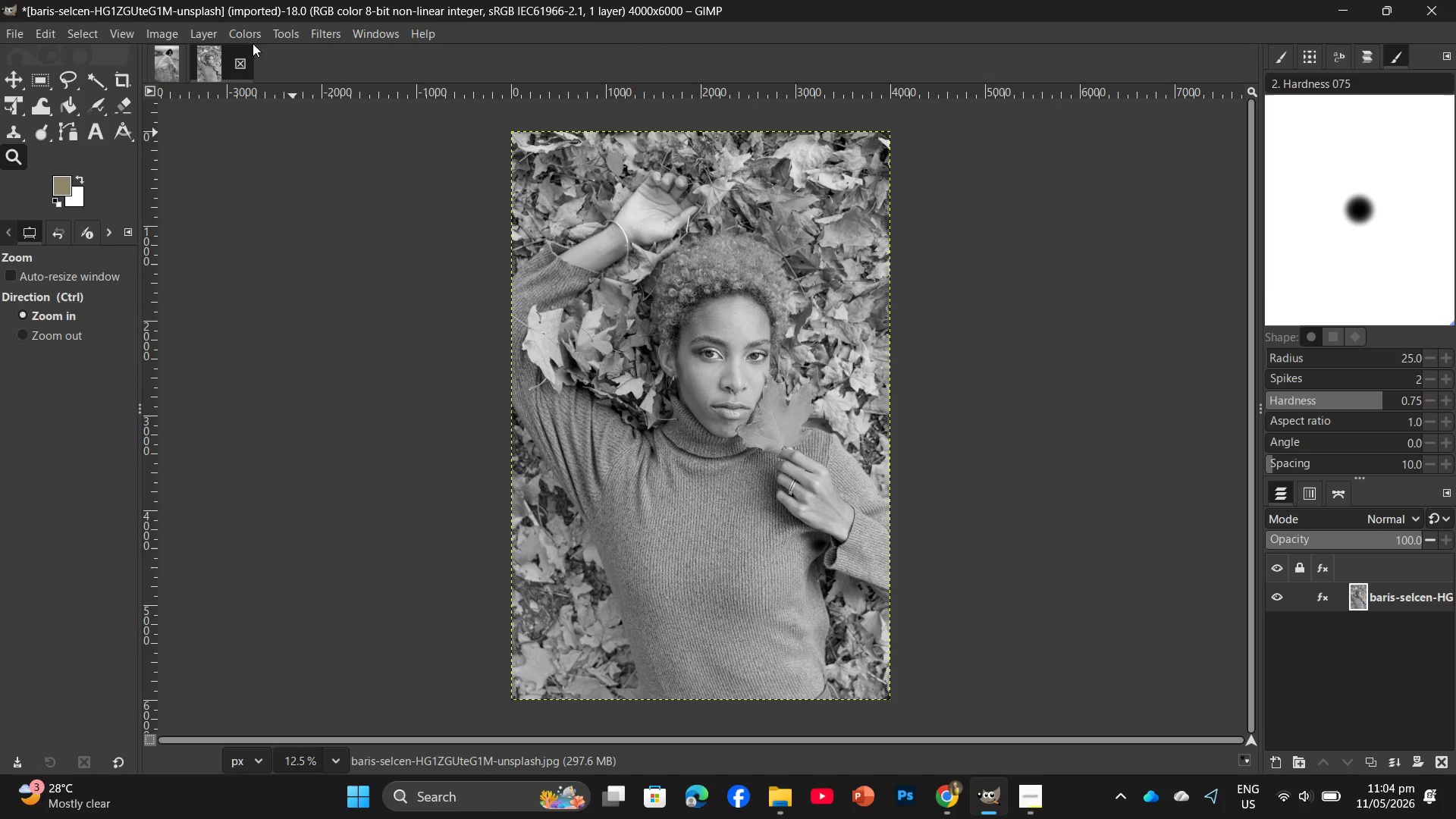 
left_click([244, 39])
 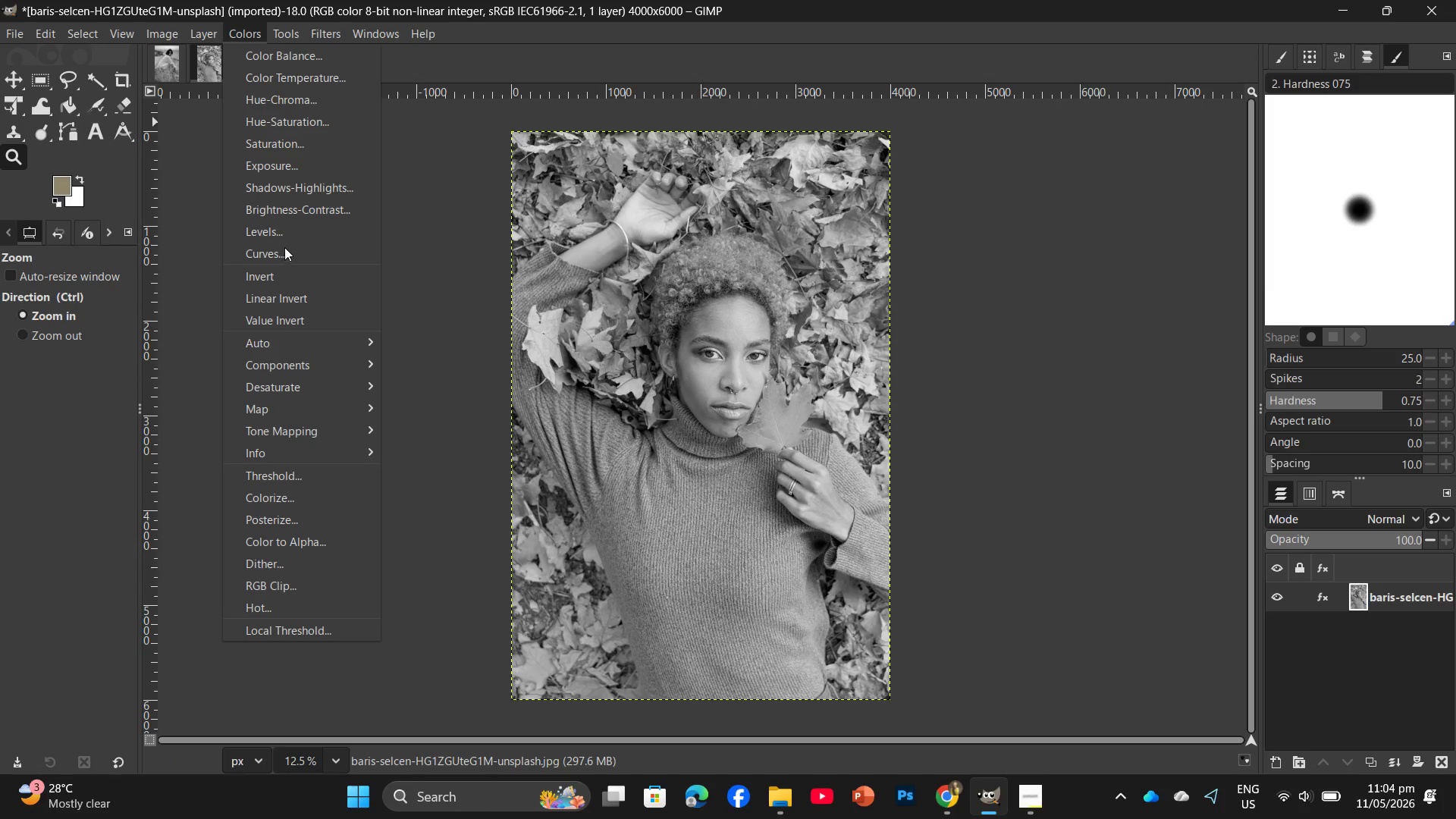 
left_click([288, 230])
 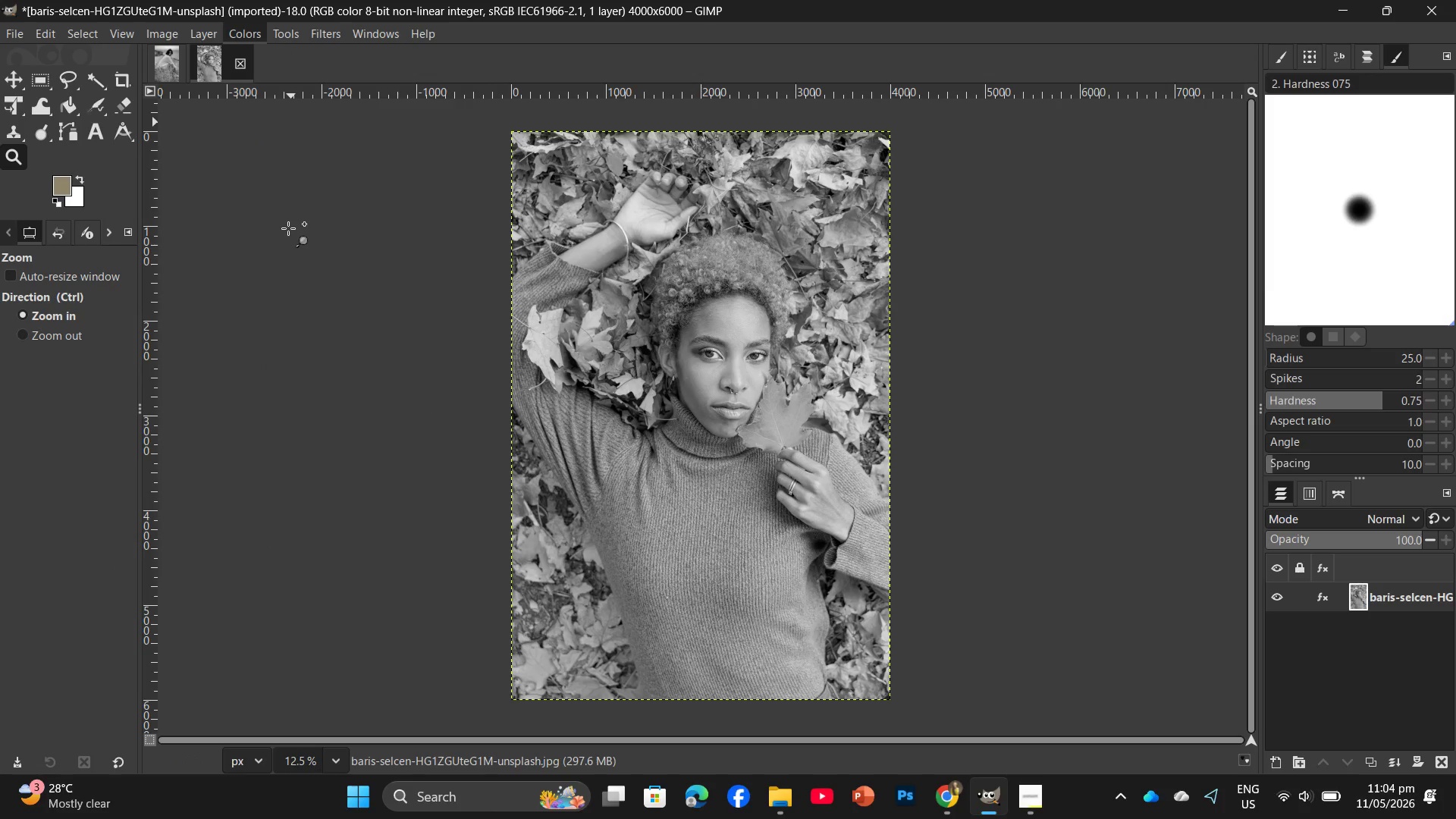 
left_click([76, 345])
 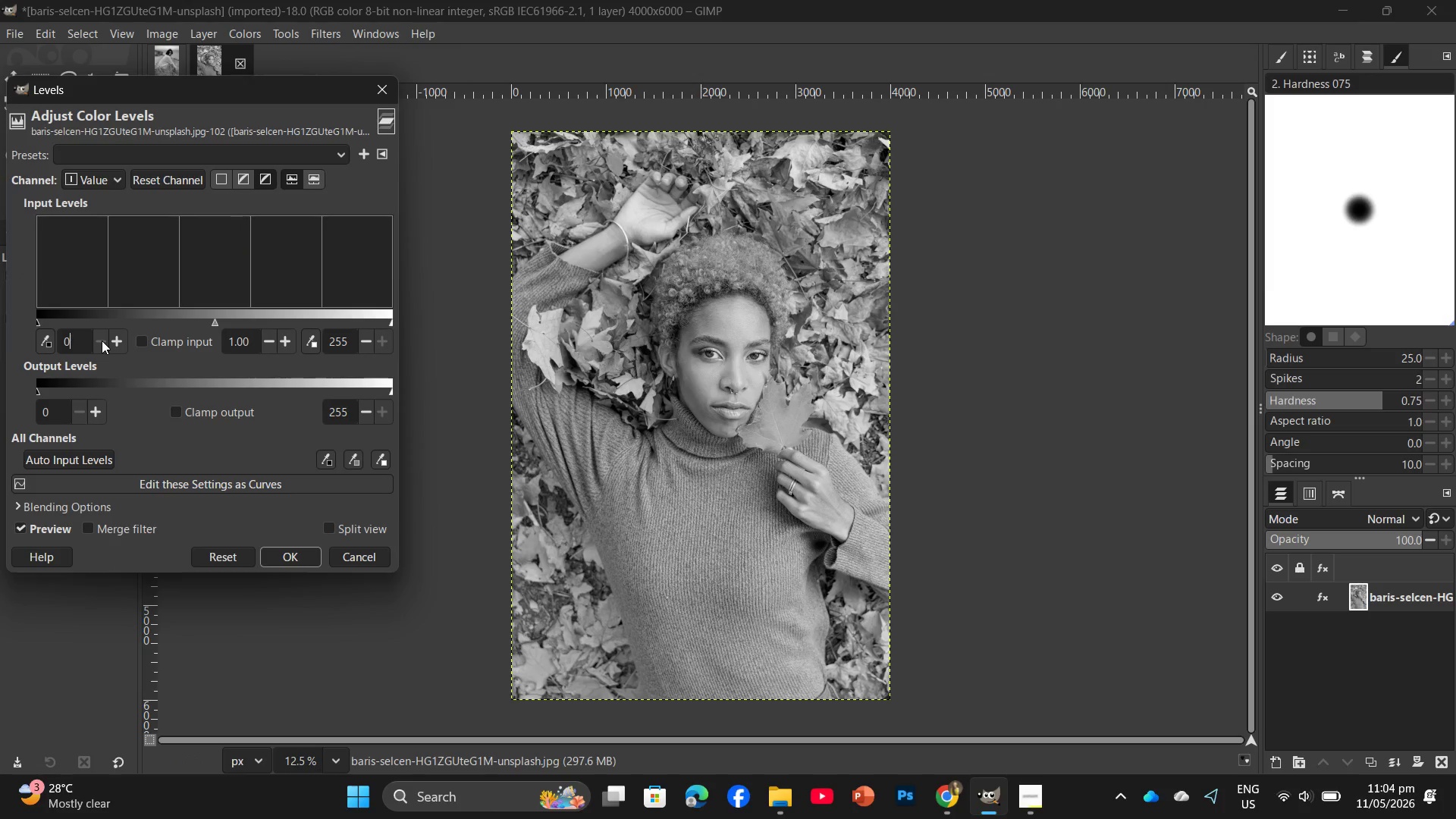 
key(Backspace)
 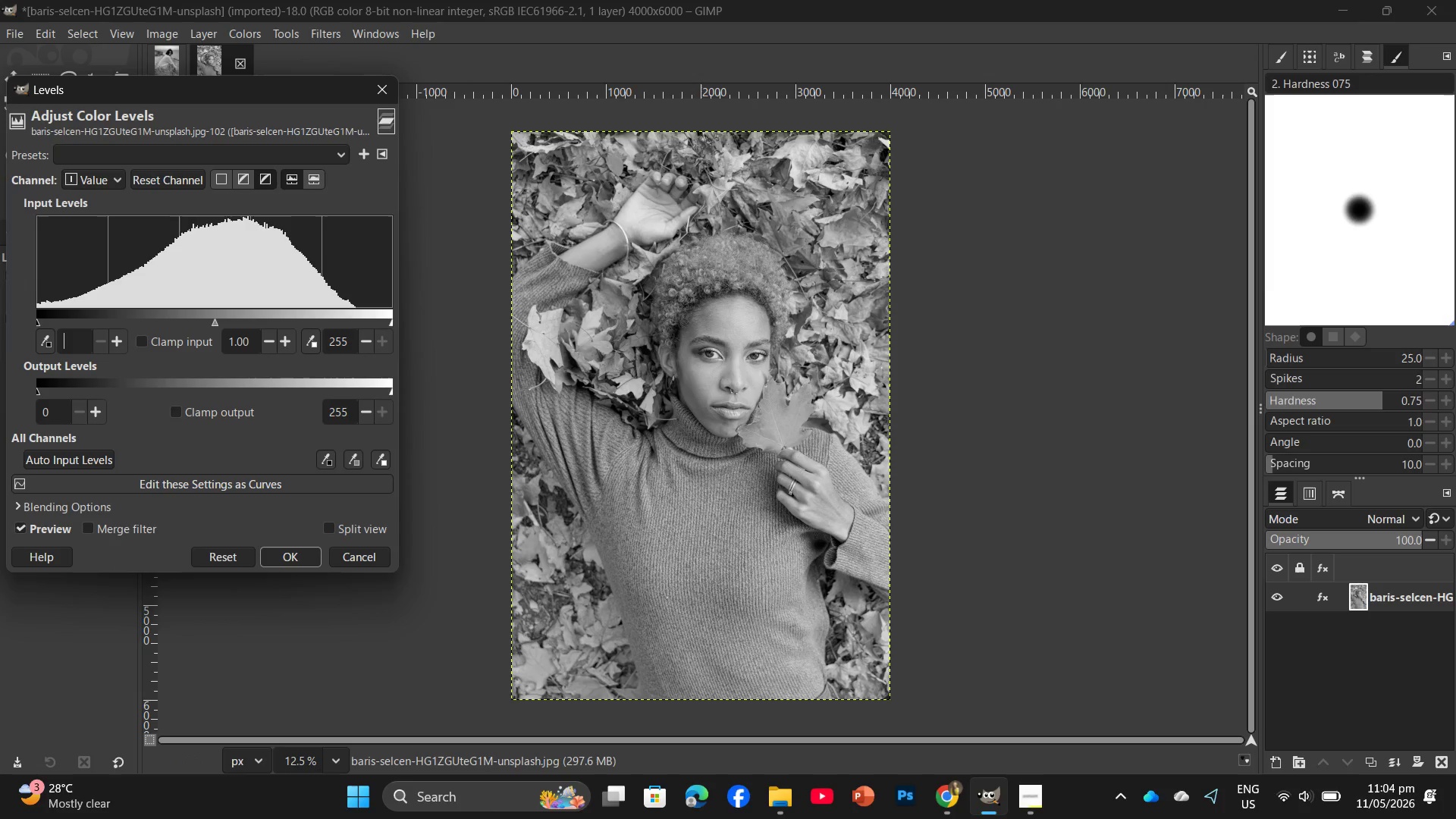 
key(Numpad1)
 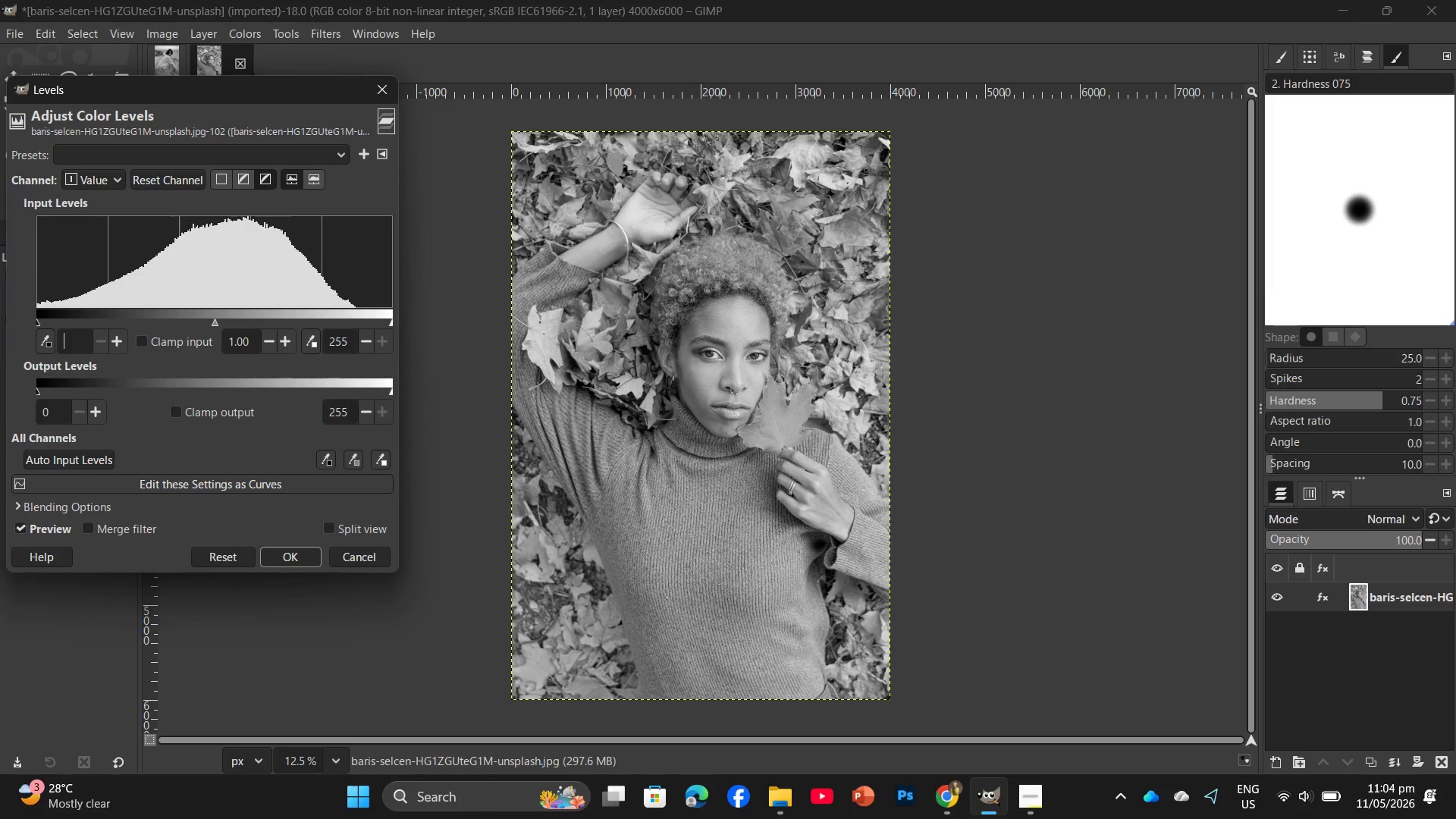 
key(Numpad5)
 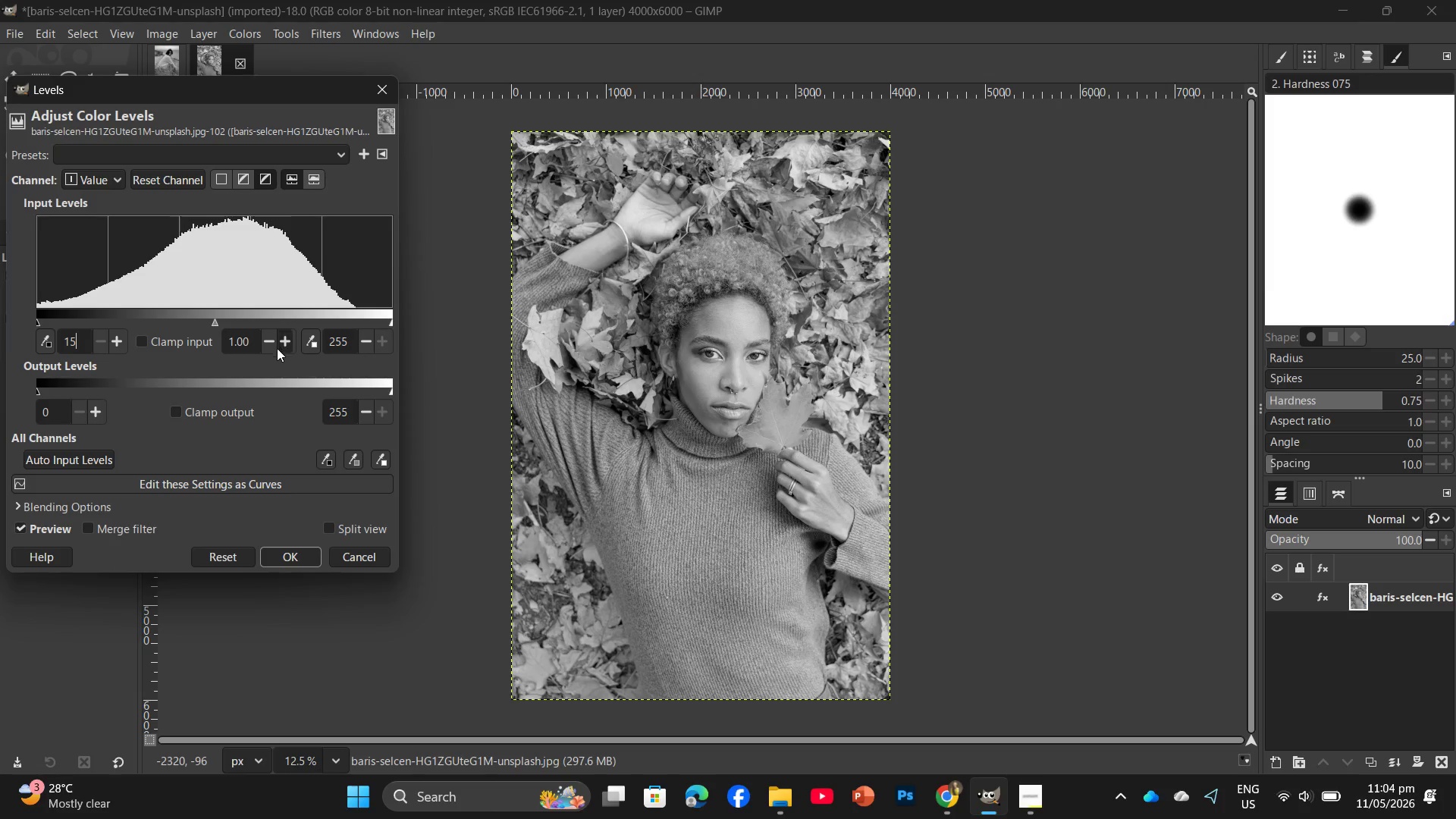 
left_click([348, 344])
 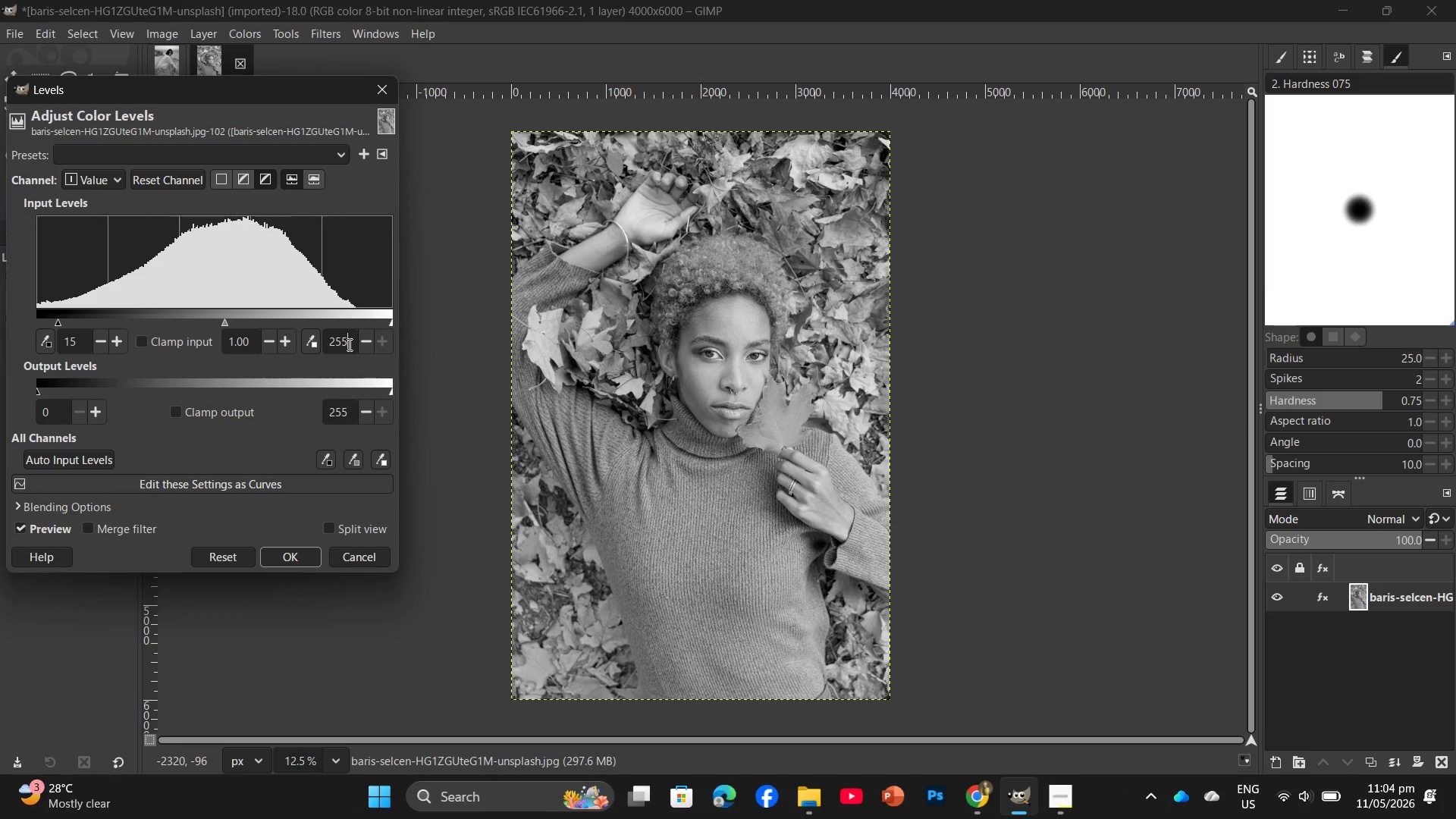 
key(Backspace)
 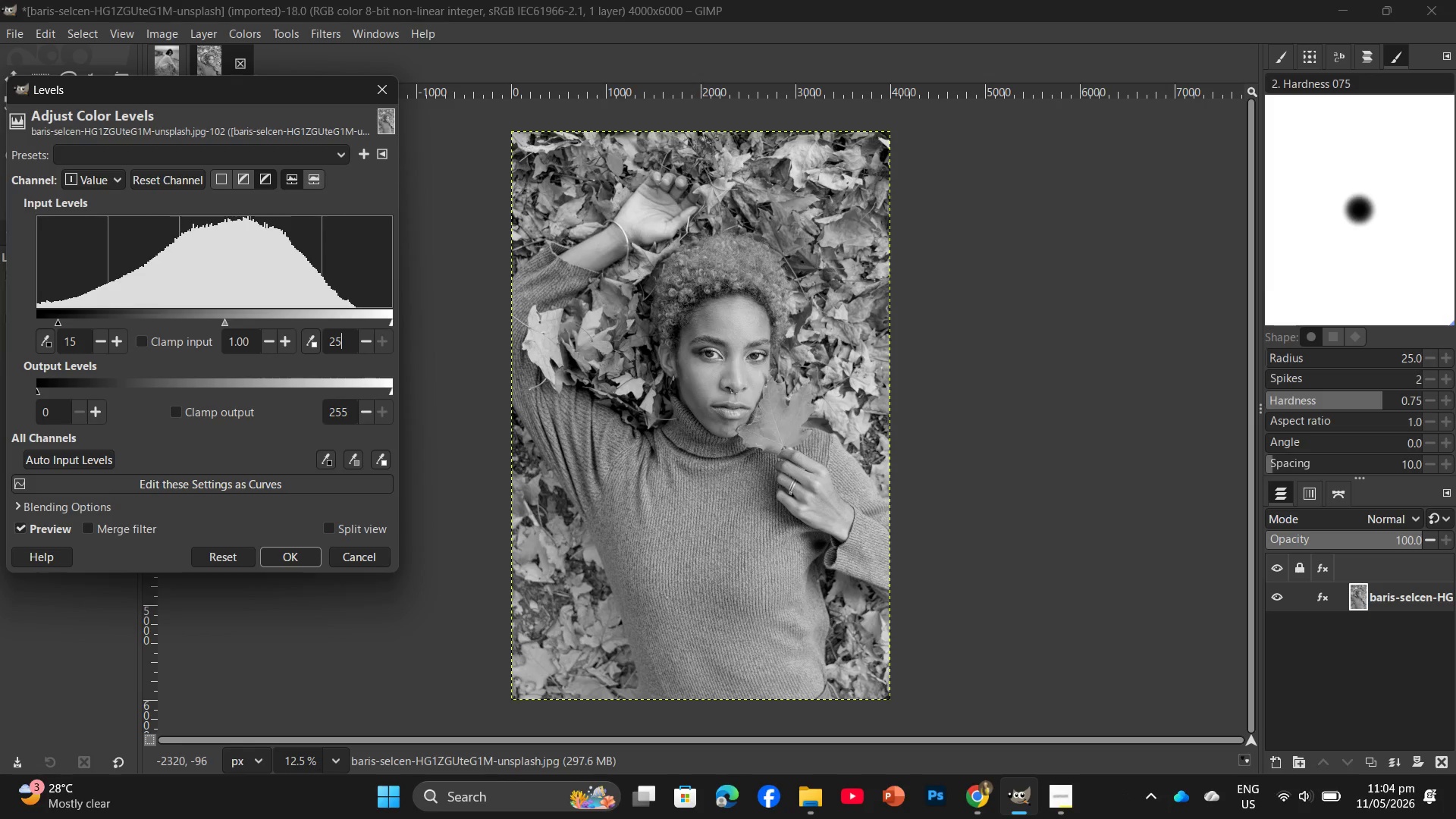 
key(Numpad0)
 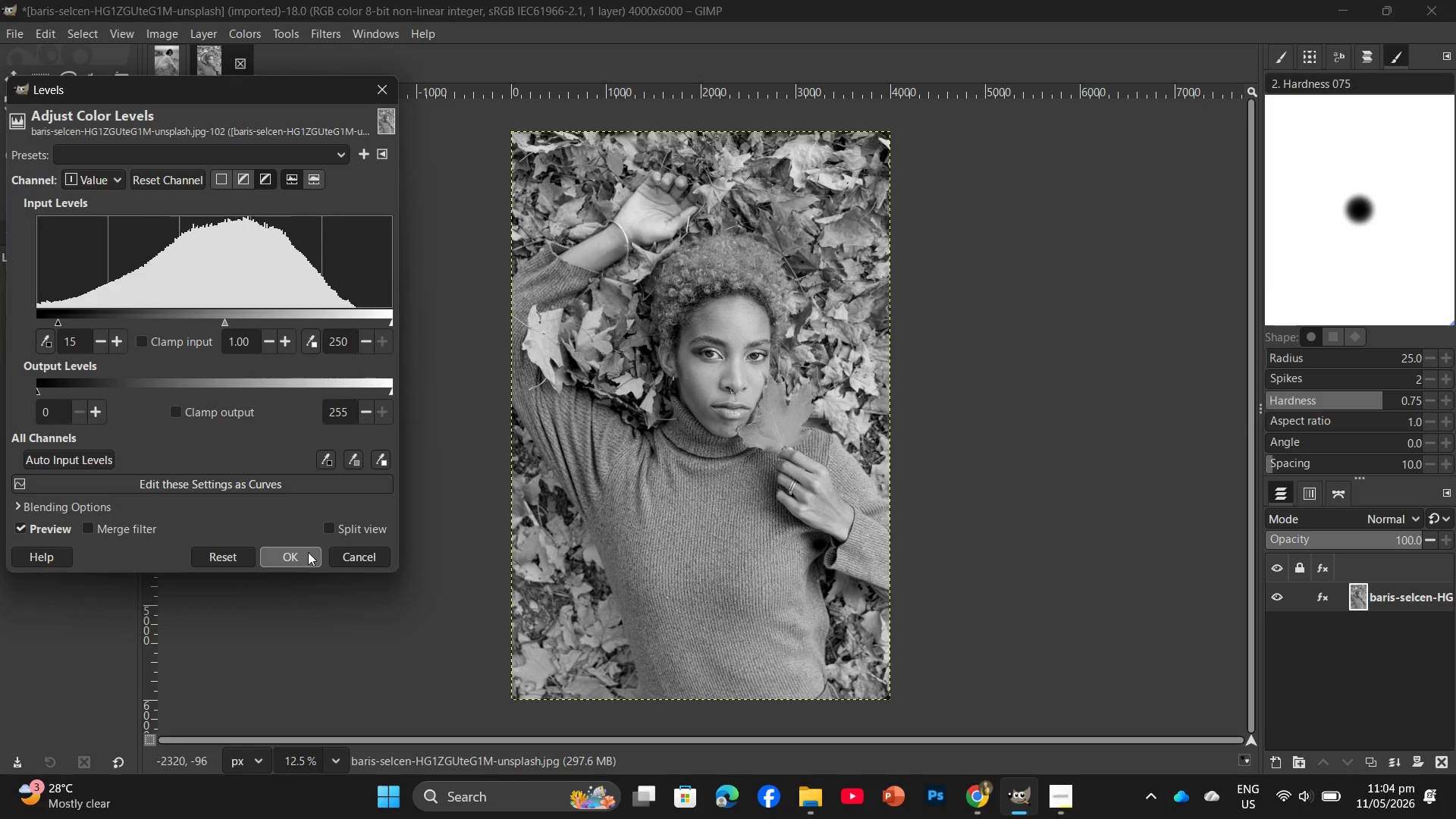 
left_click([308, 552])
 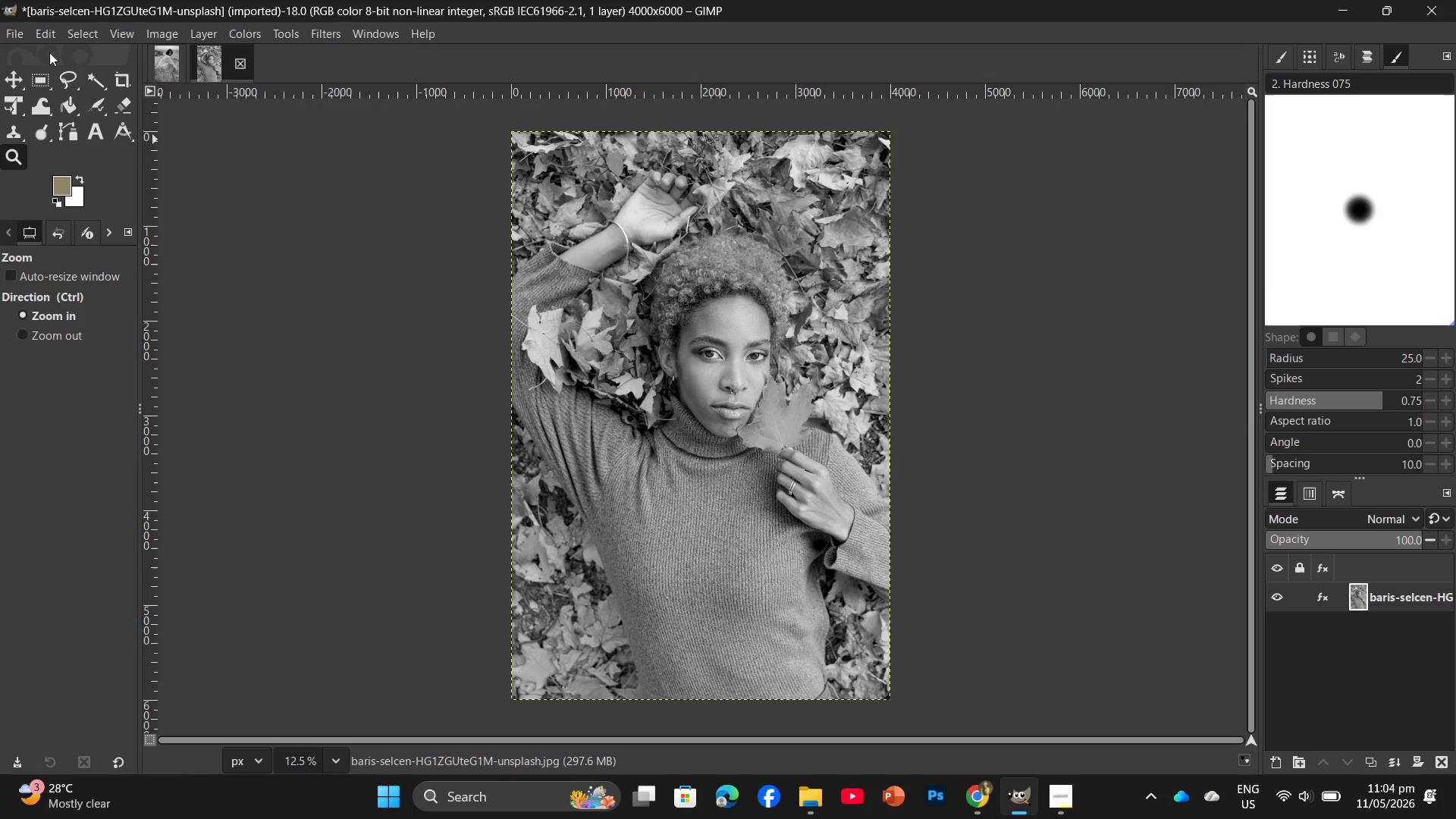 
mouse_move([186, 58])